 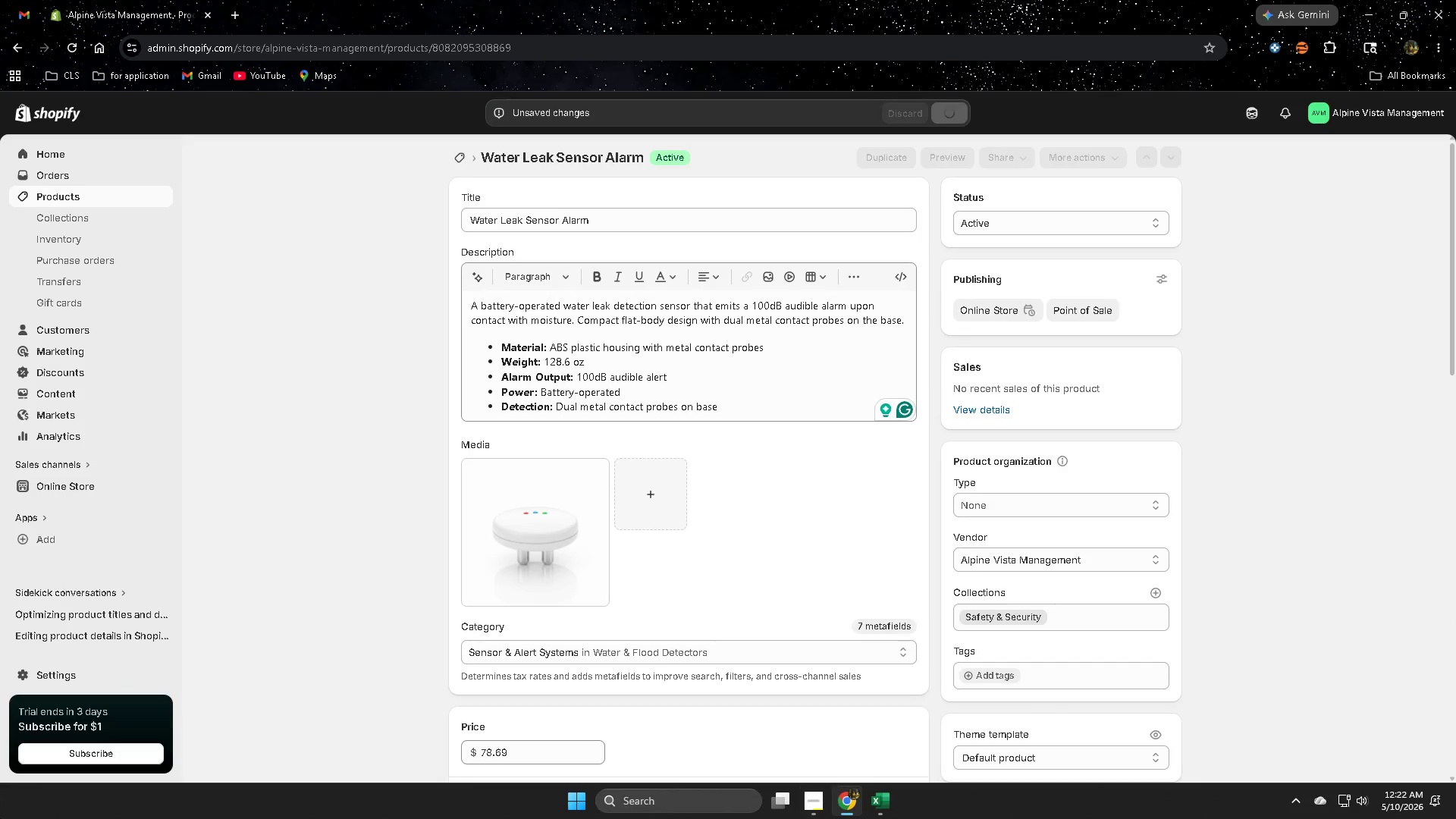 
left_click([282, 432])
 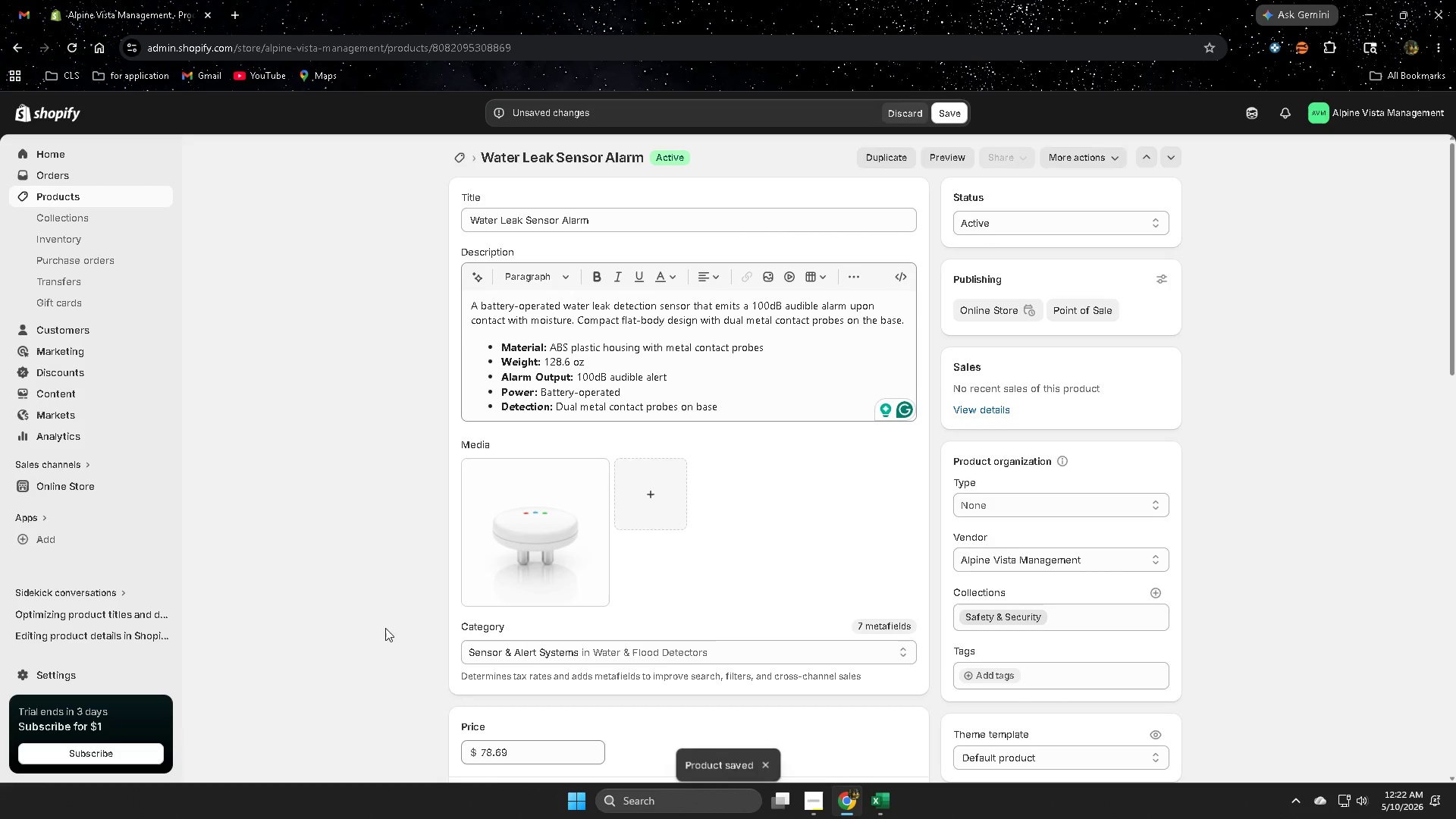 
scroll: coordinate [332, 598], scroll_direction: down, amount: 13.0
 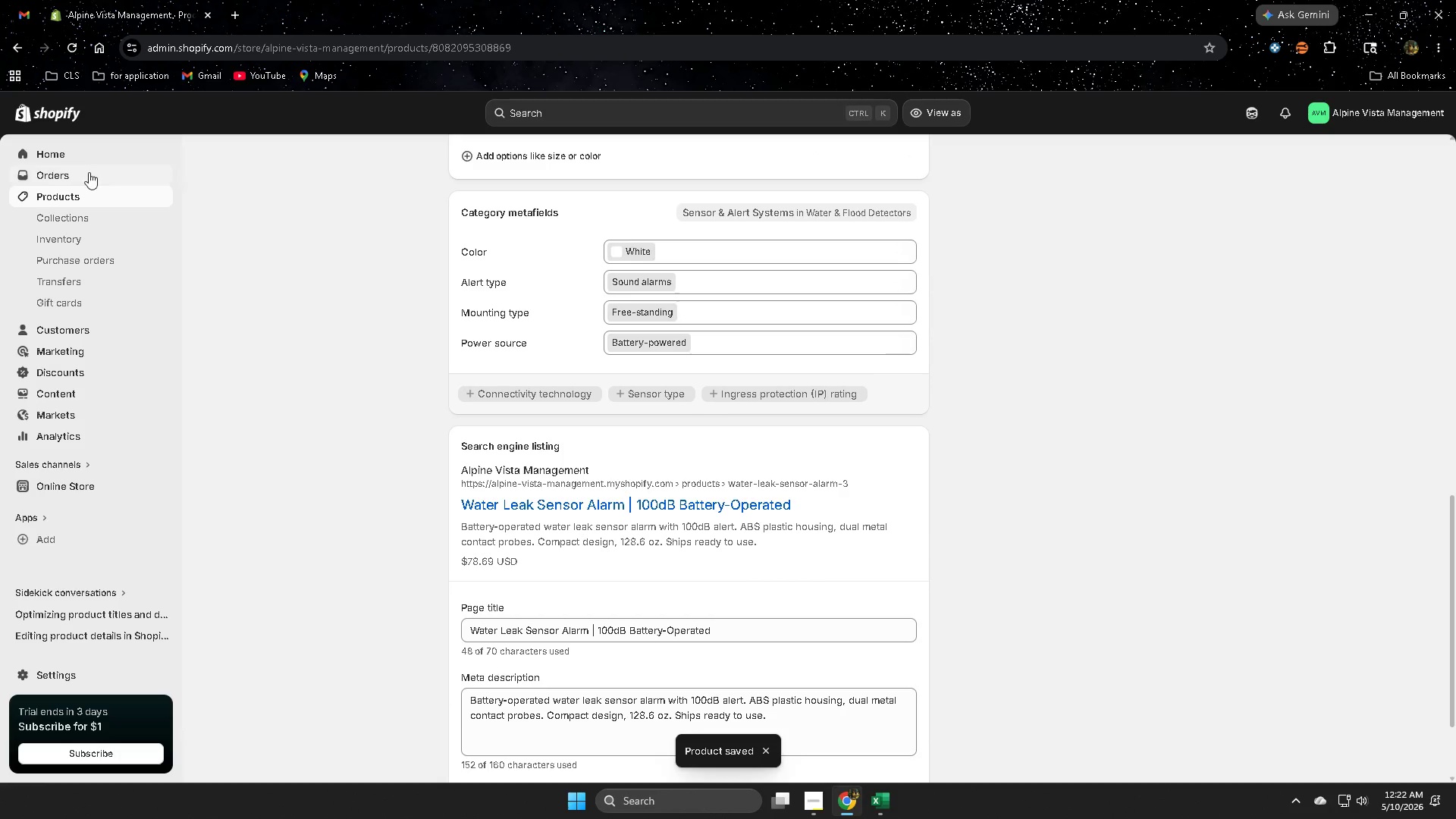 
left_click([78, 198])
 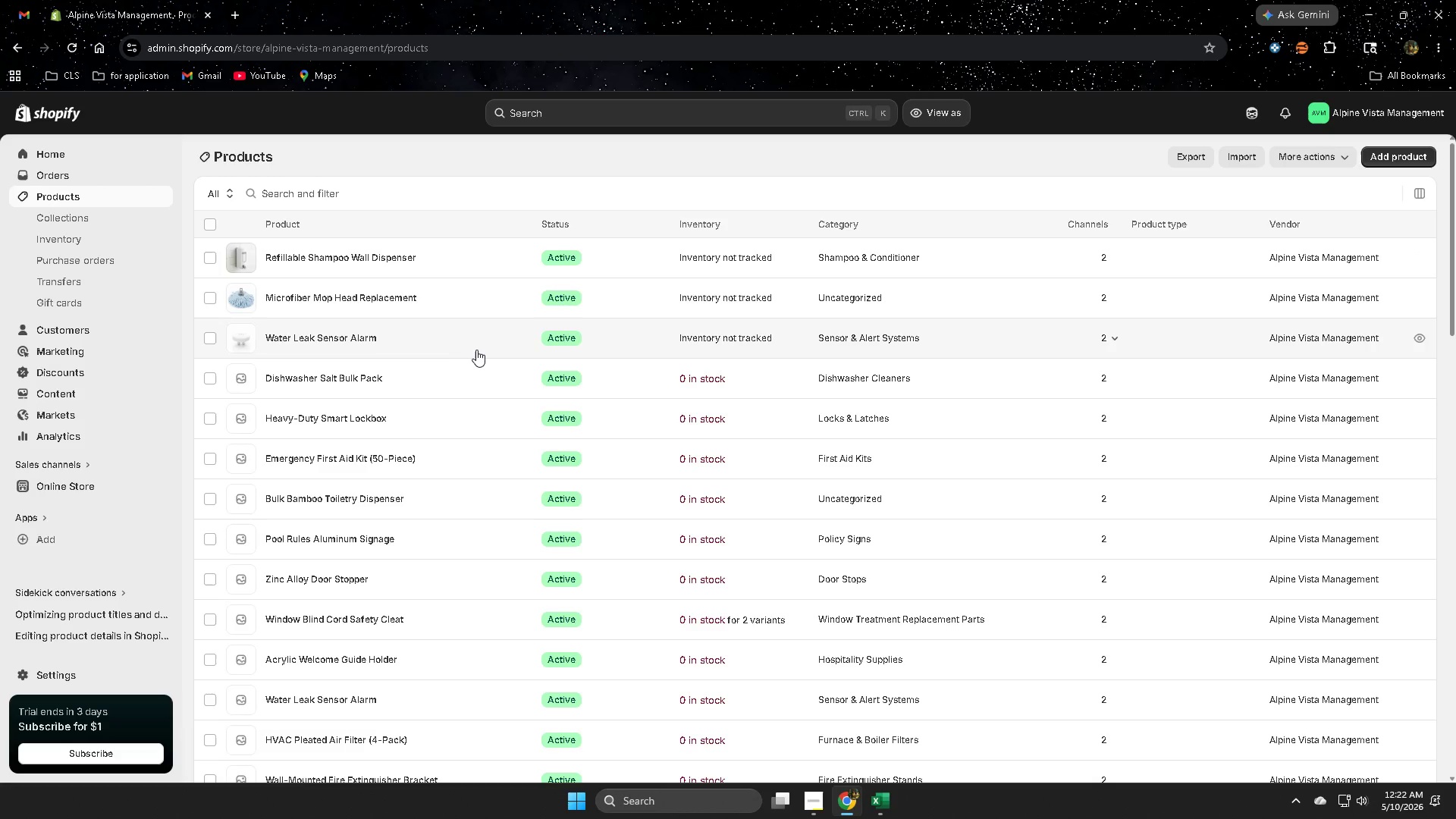 
wait(5.34)
 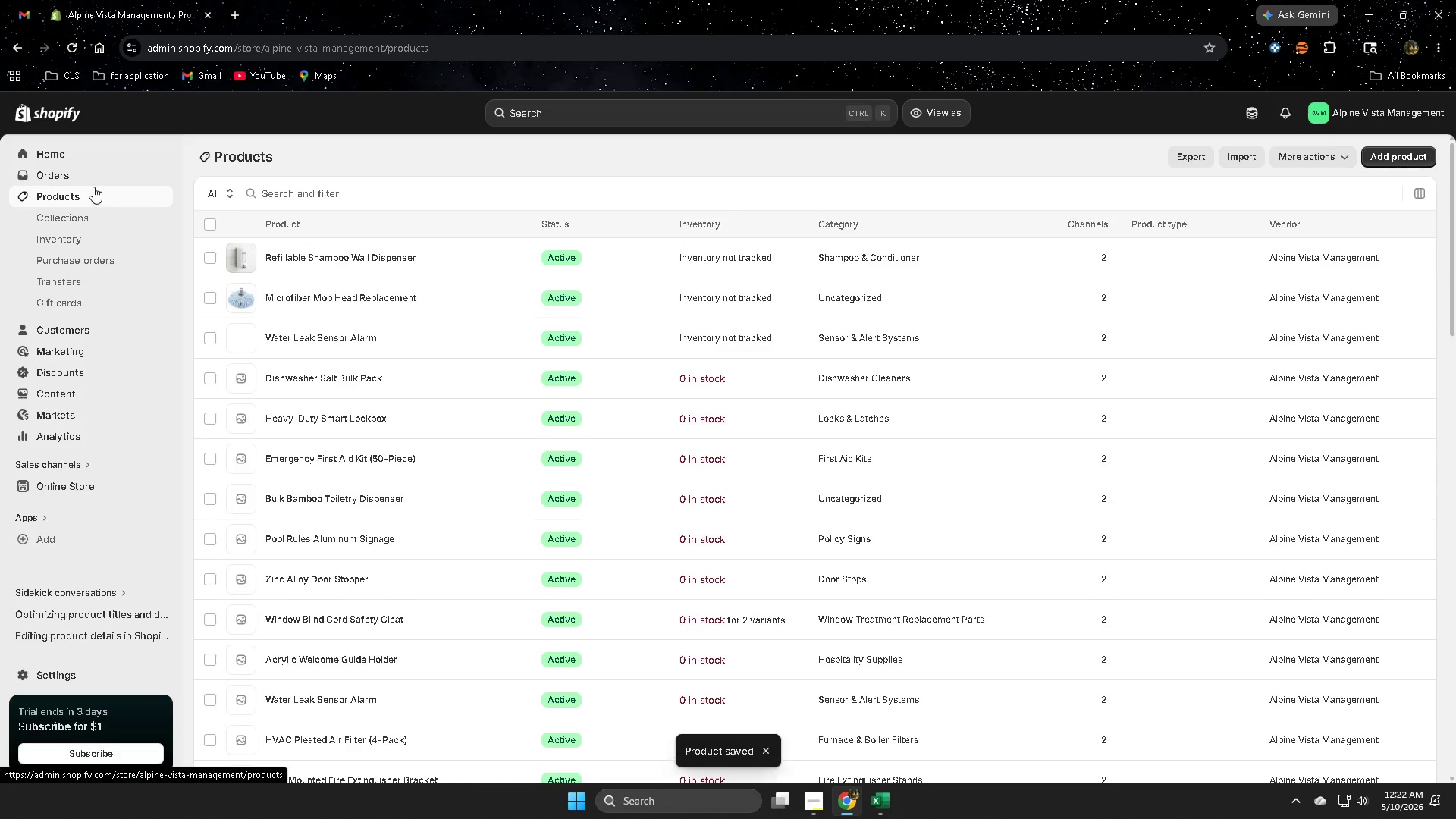 
left_click([476, 268])
 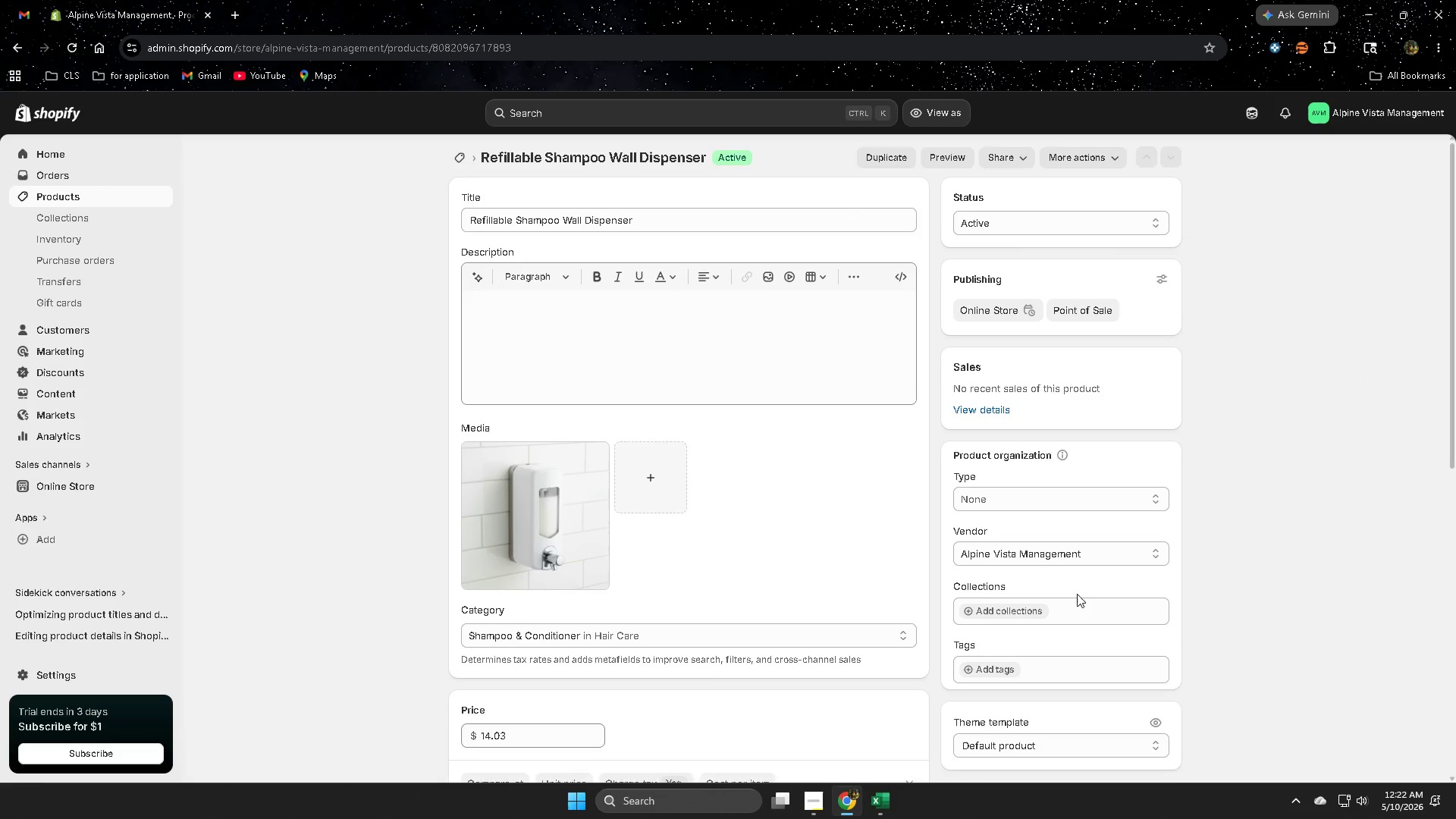 
scroll: coordinate [117, 579], scroll_direction: down, amount: 15.0
 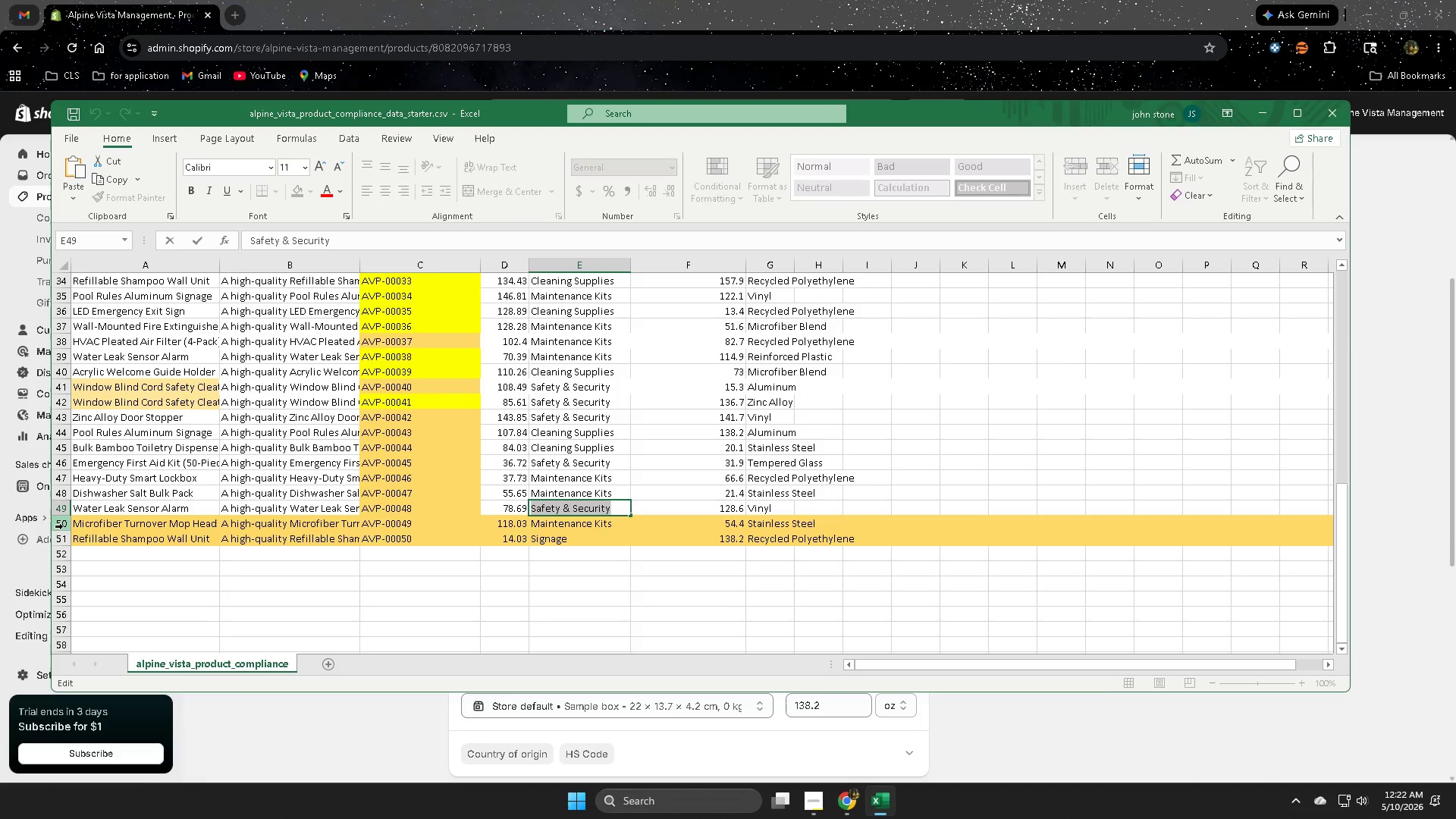 
left_click([66, 542])
 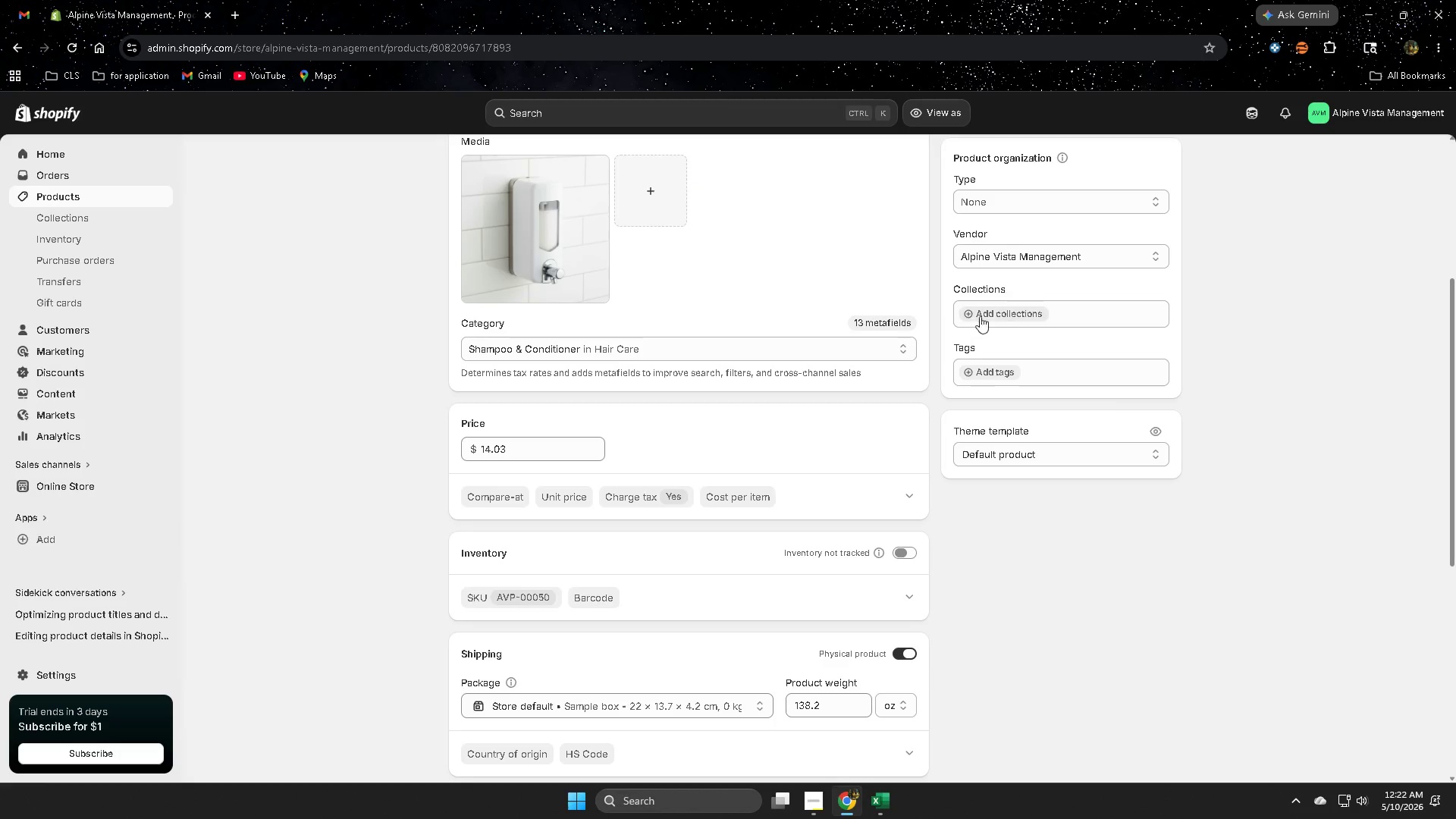 
left_click([985, 449])
 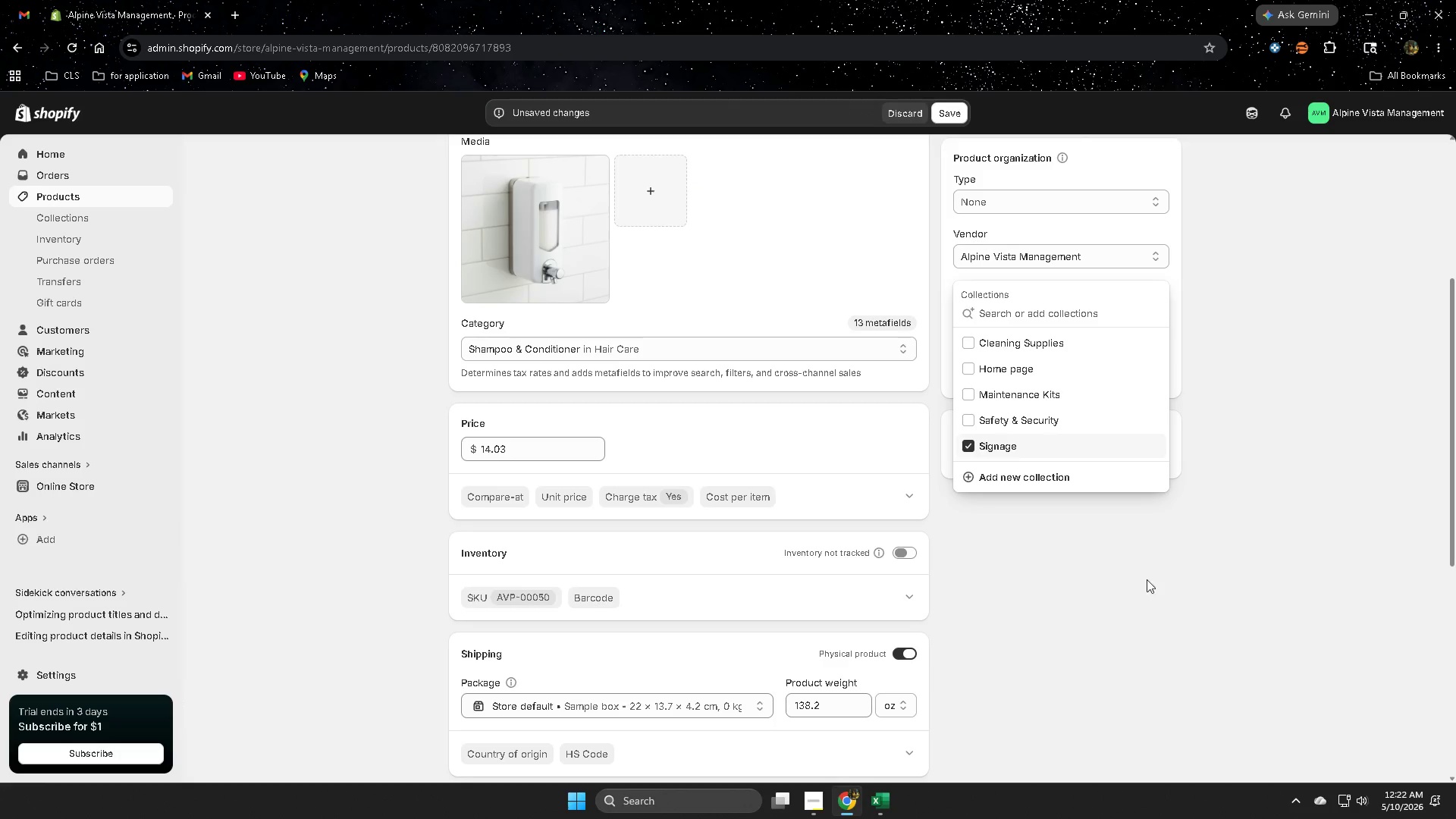 
left_click([1165, 590])
 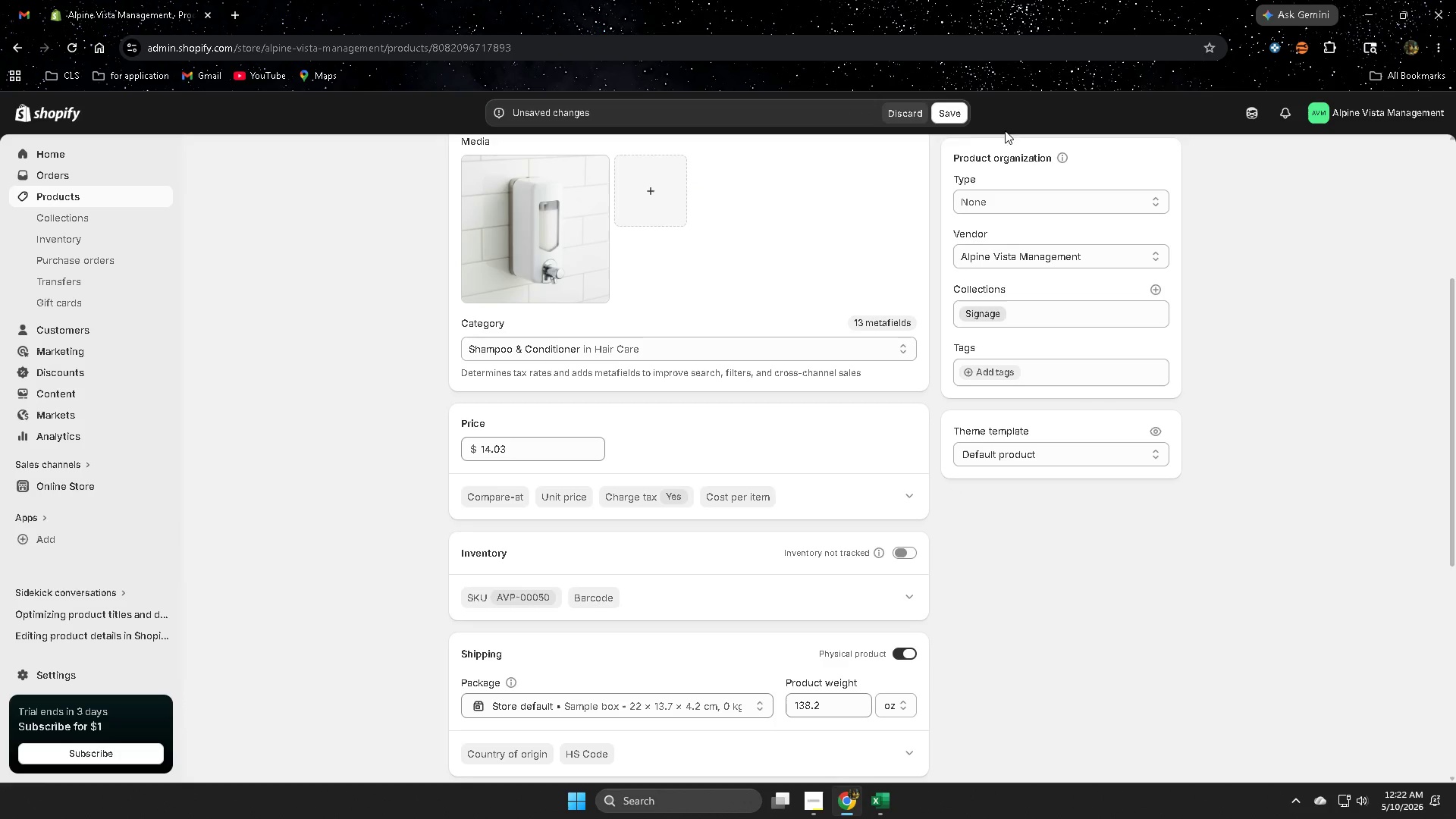 
left_click([953, 120])
 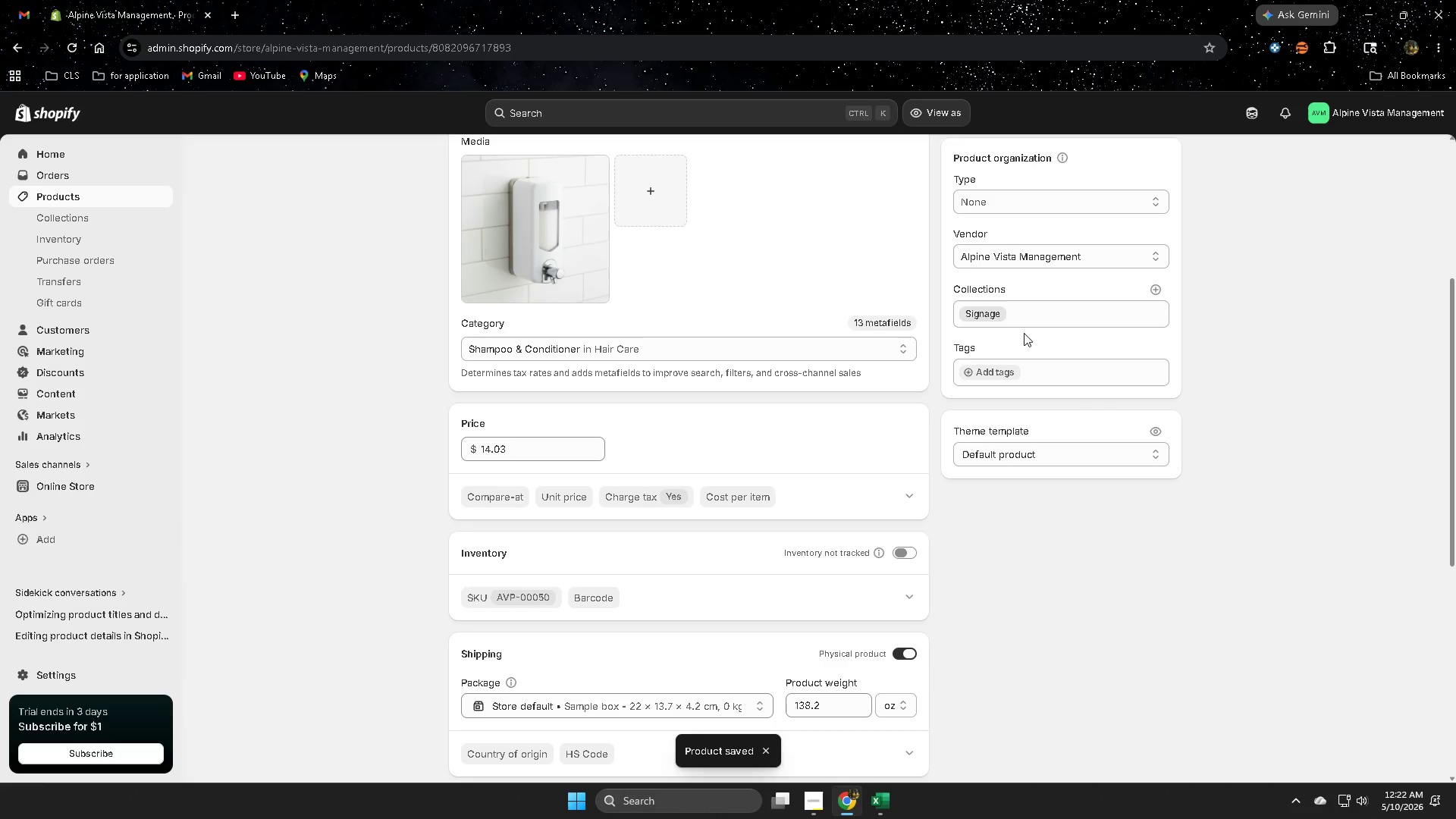 
scroll: coordinate [384, 617], scroll_direction: down, amount: 1.0
 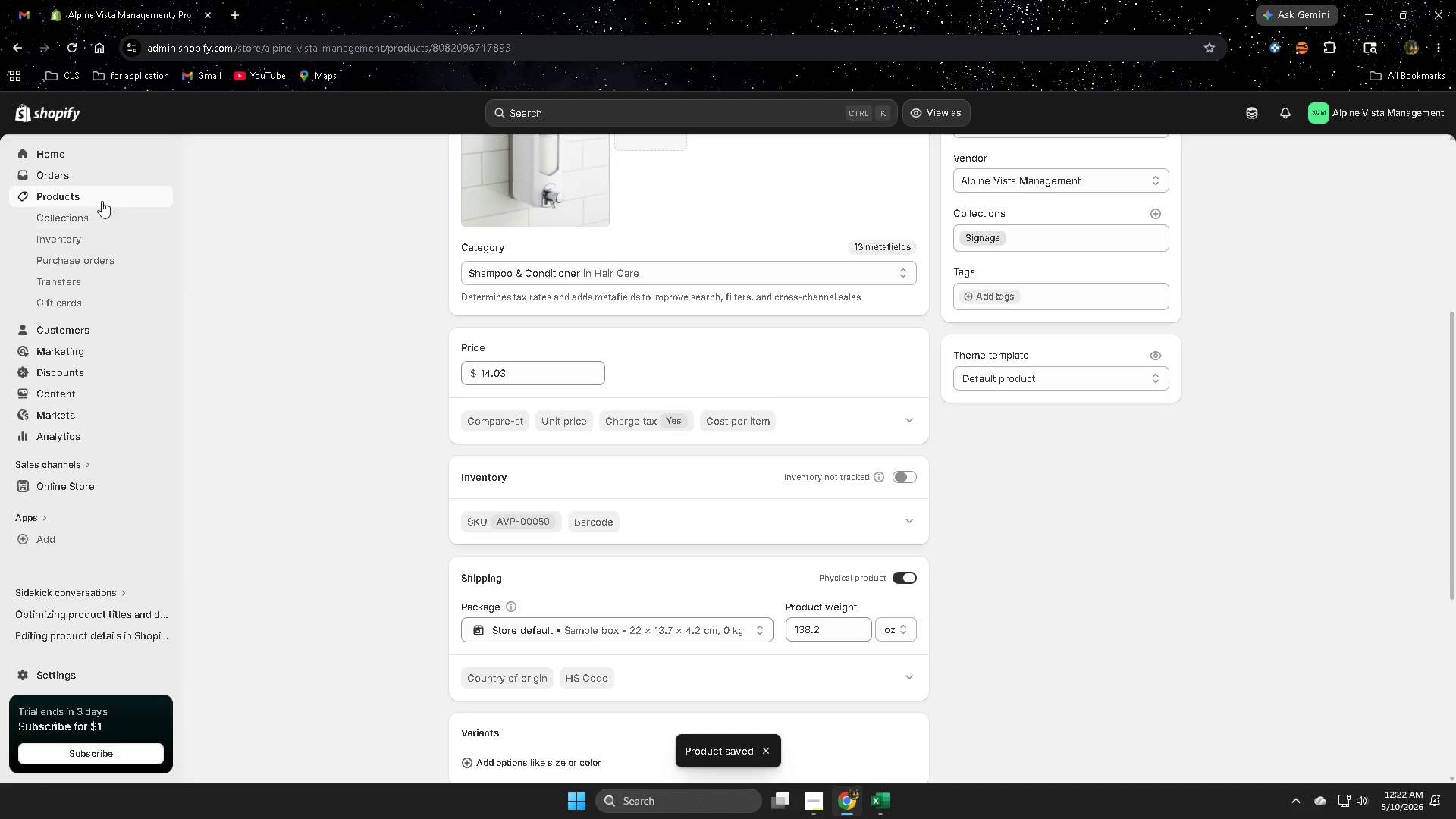 
left_click([104, 187])
 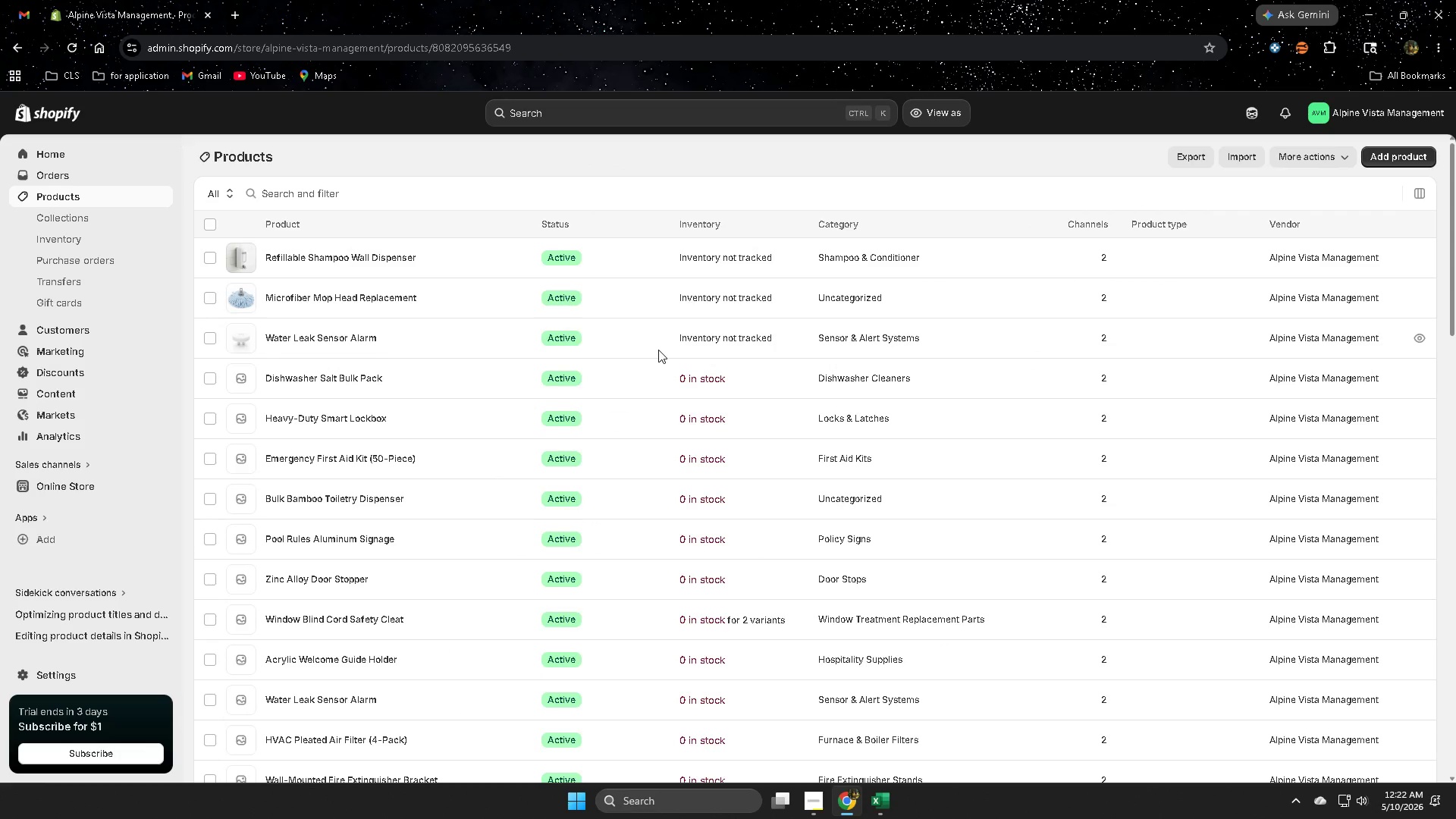 
wait(6.2)
 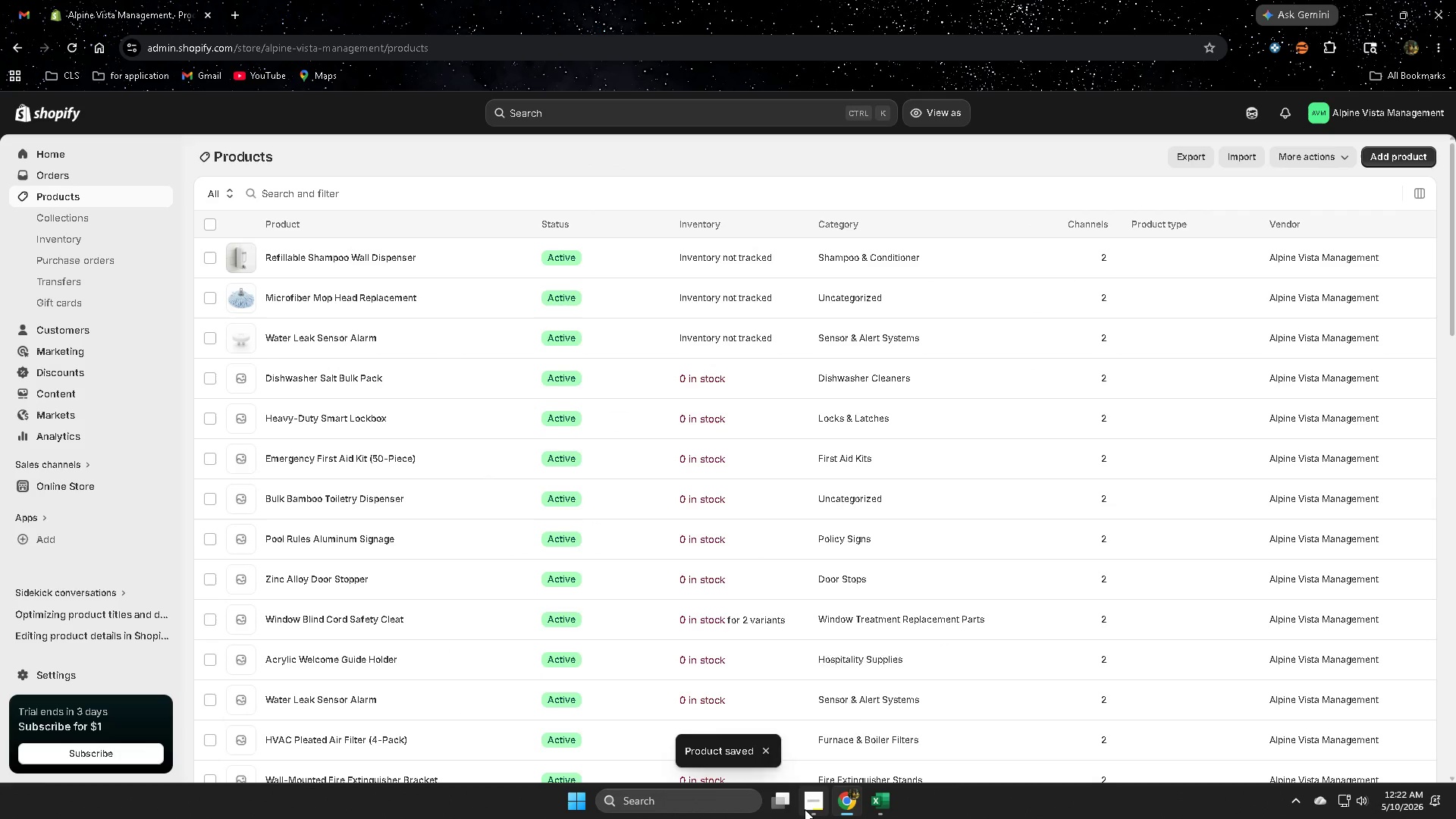 
scroll: coordinate [1269, 582], scroll_direction: down, amount: 3.0
 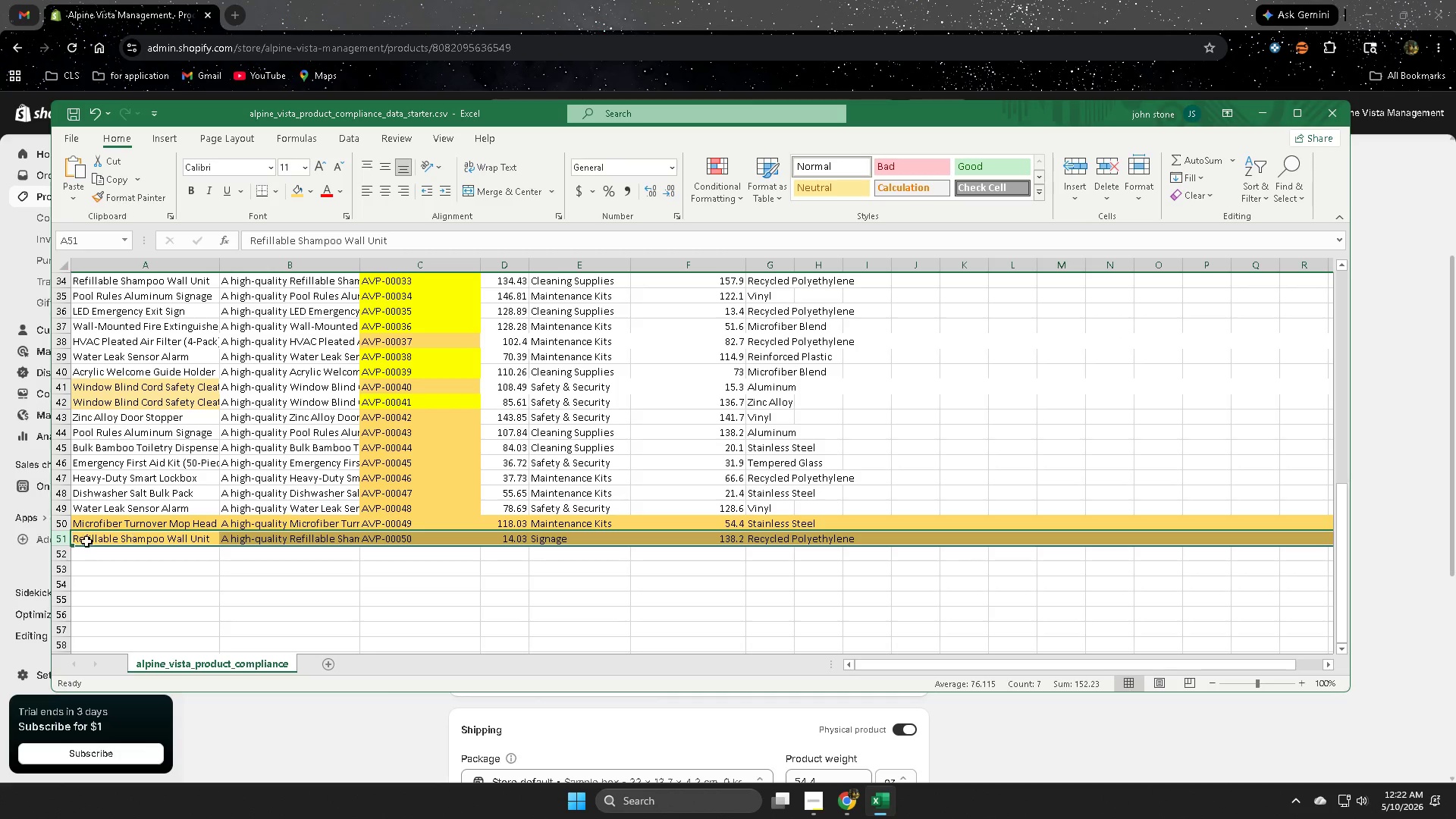 
left_click([61, 520])
 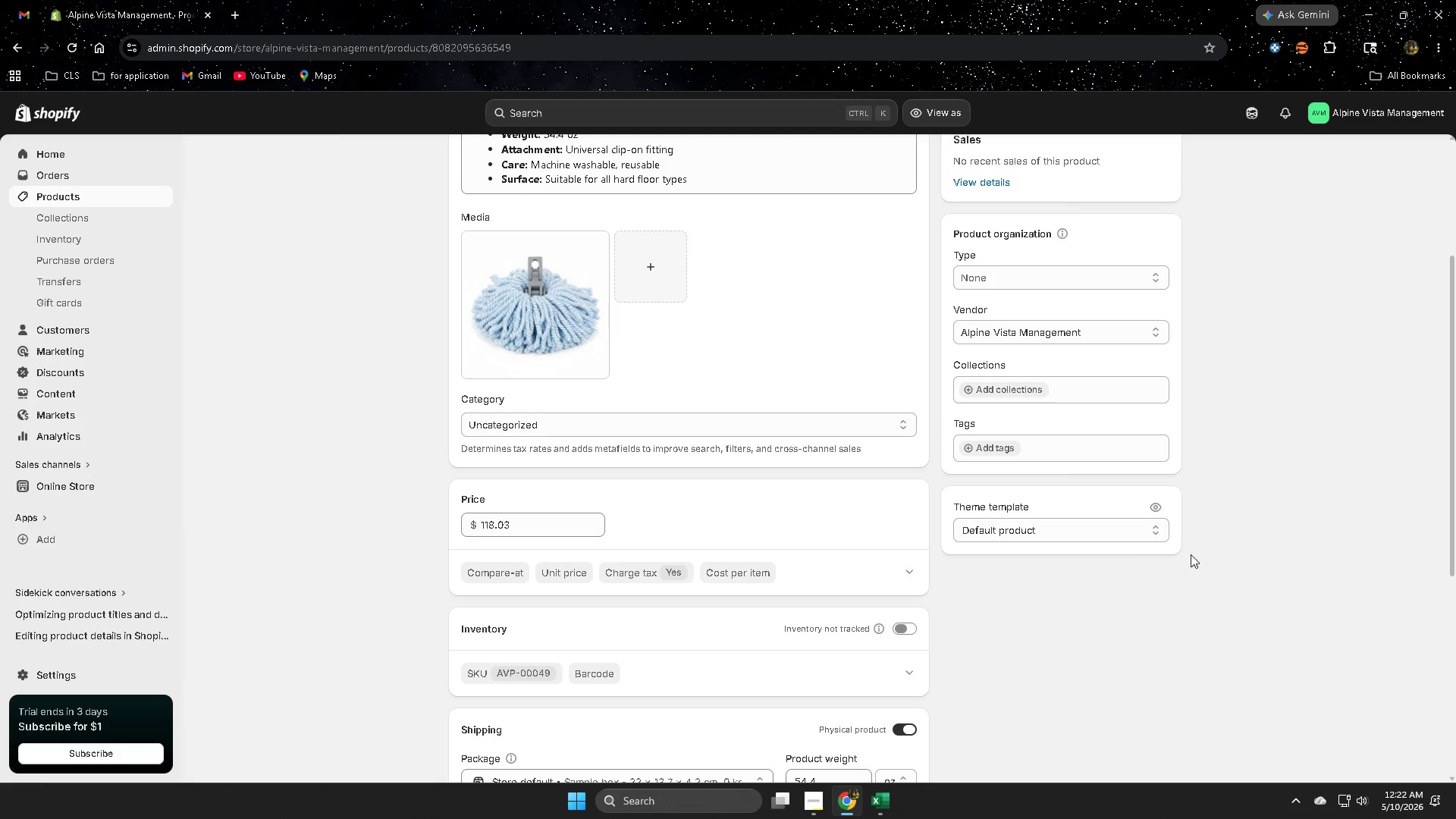 
left_click([990, 444])
 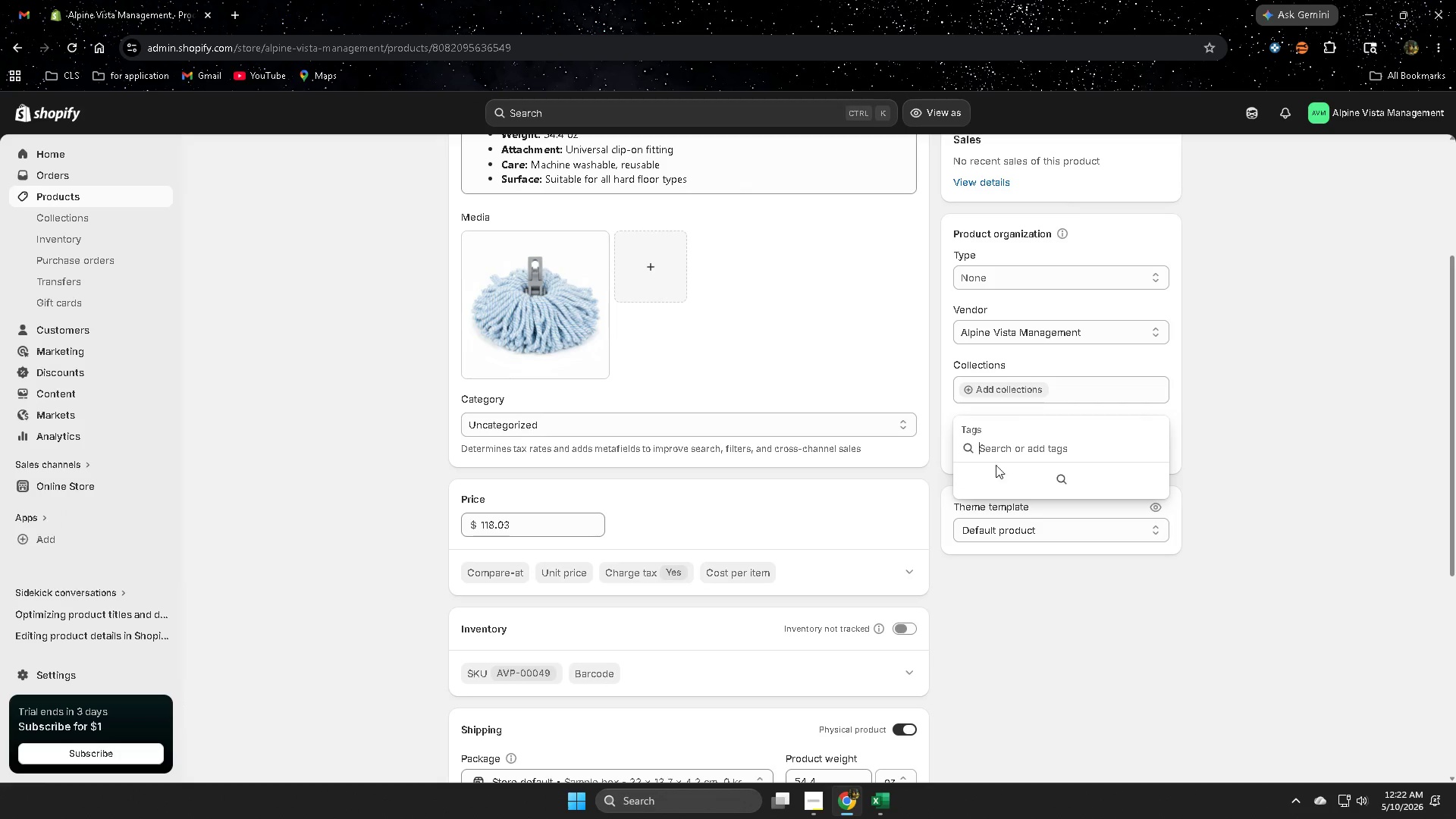 
left_click([1002, 386])
 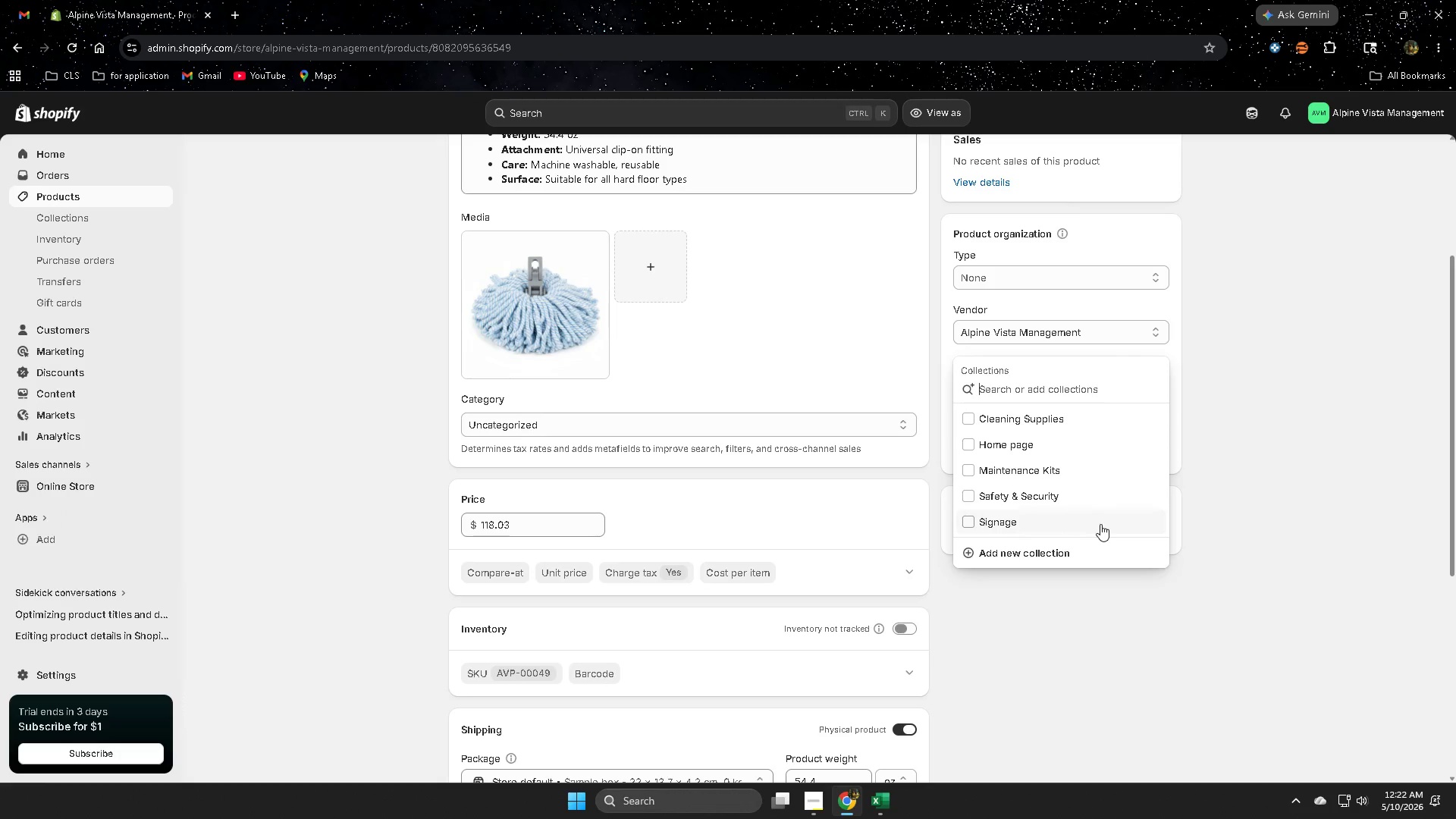 
wait(6.51)
 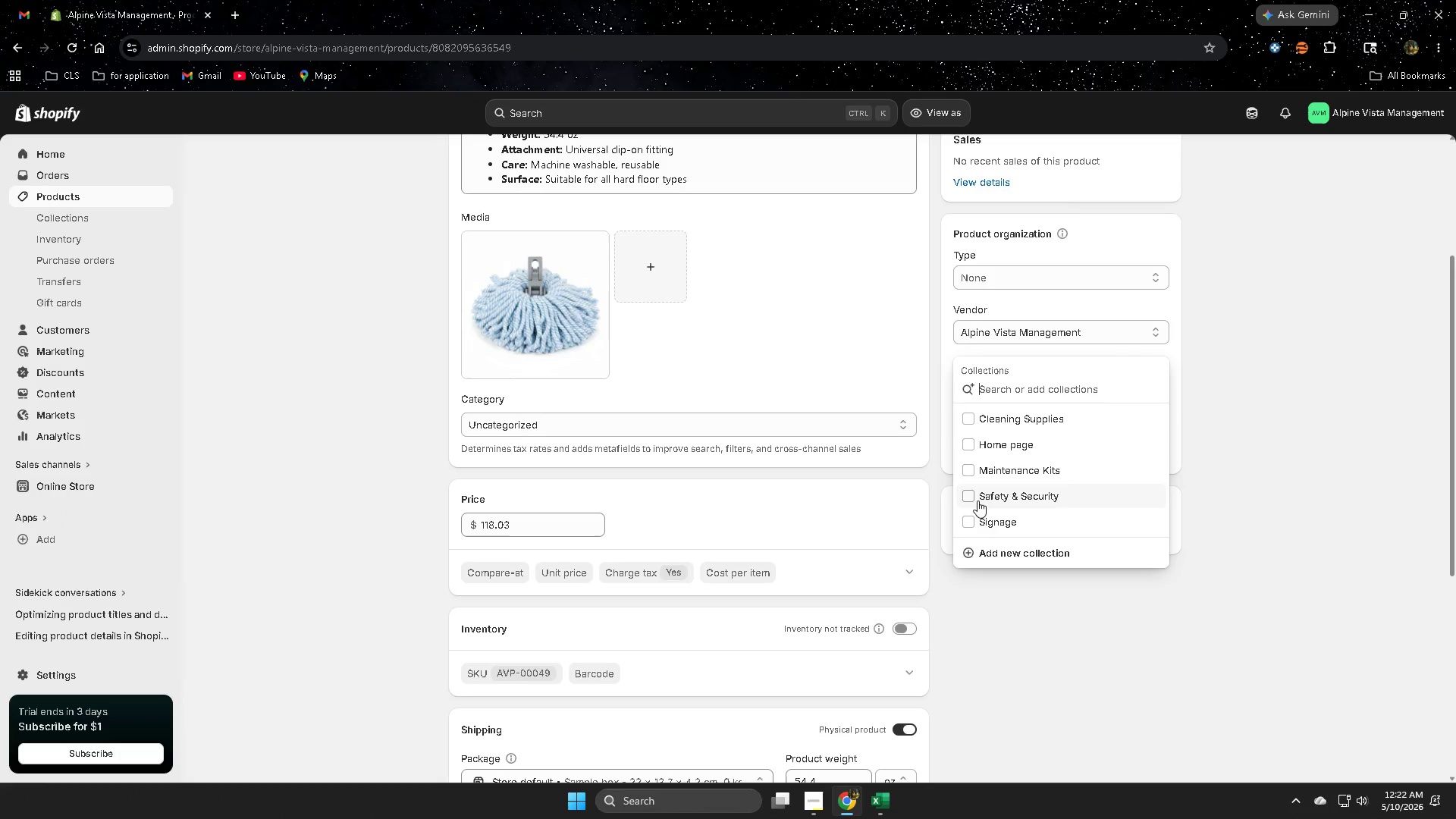 
left_click_drag(start_coordinate=[1285, 605], to_coordinate=[1271, 626])
 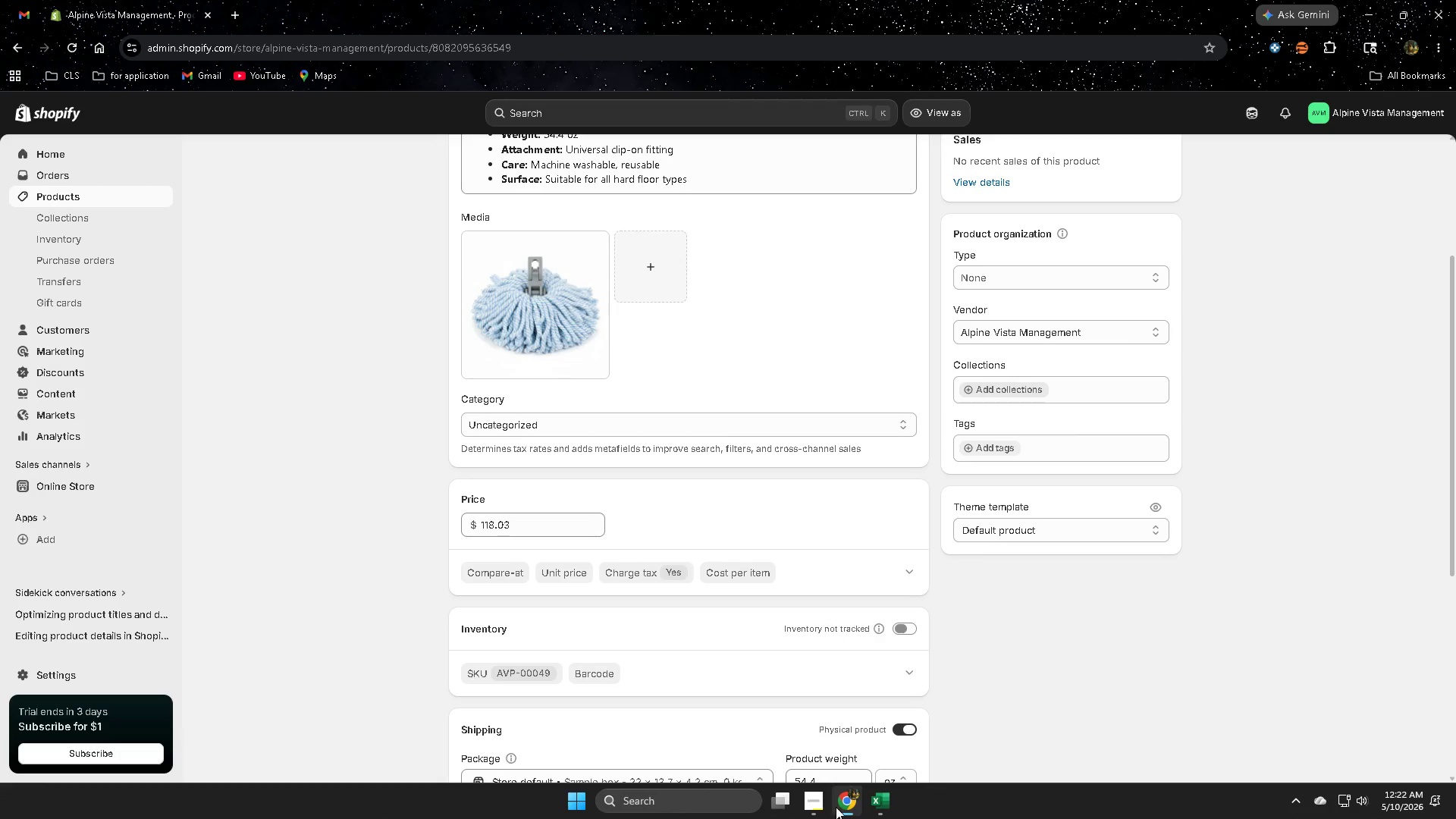 
left_click([817, 794])